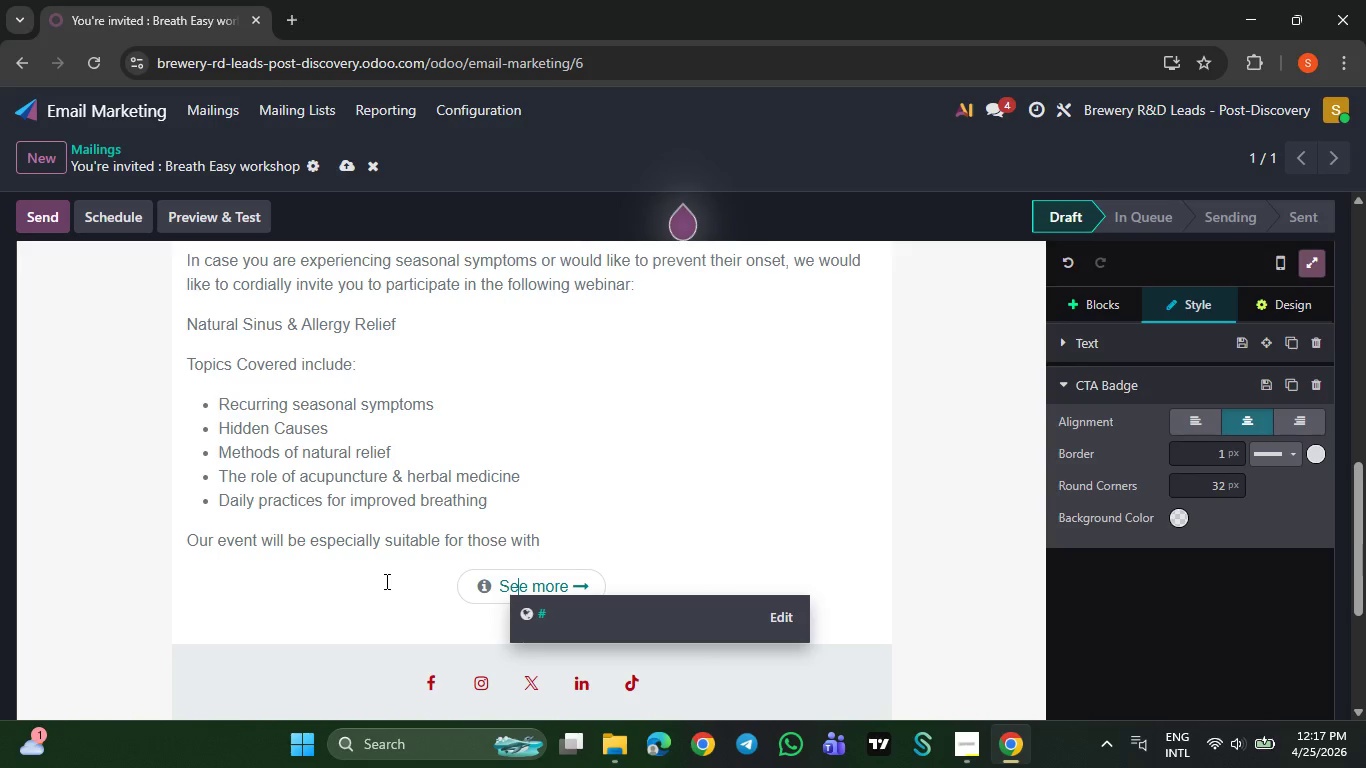 
key(ArrowRight)
 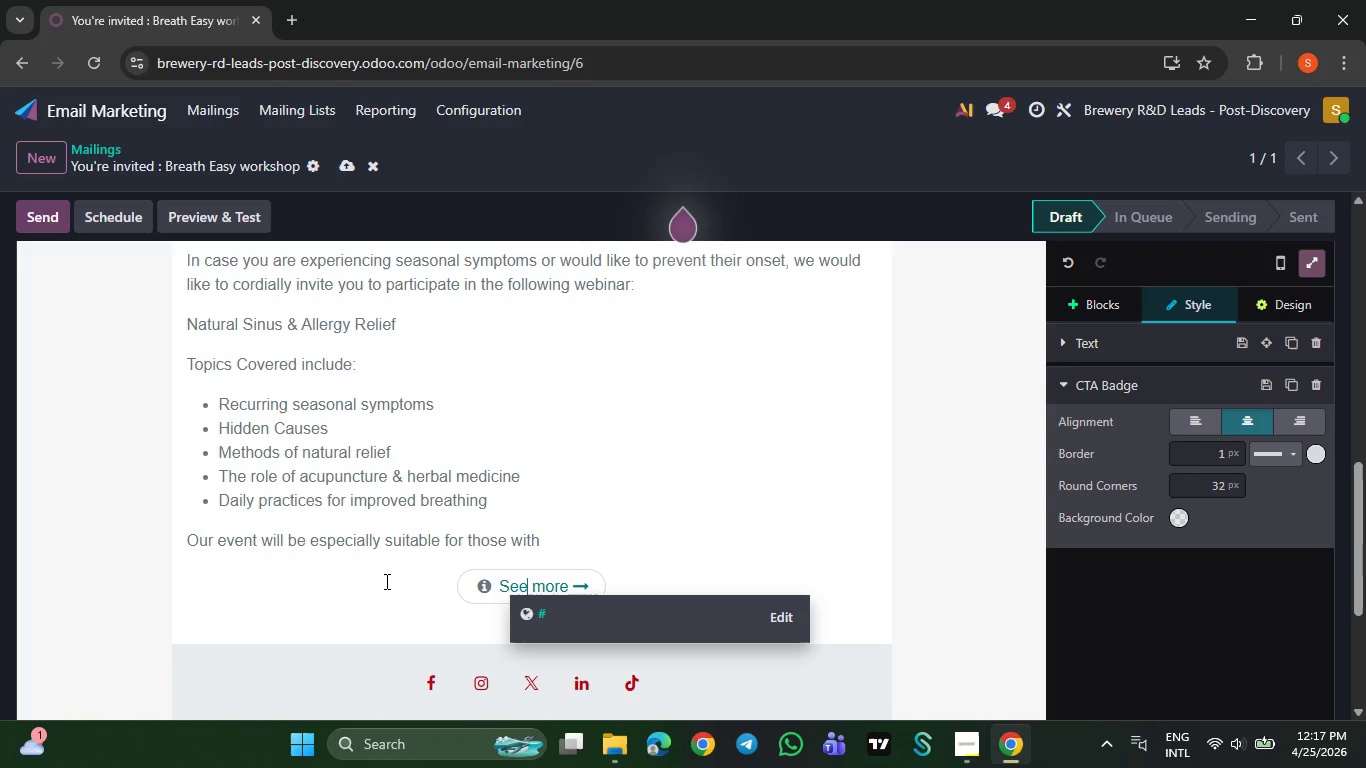 
key(ArrowRight)
 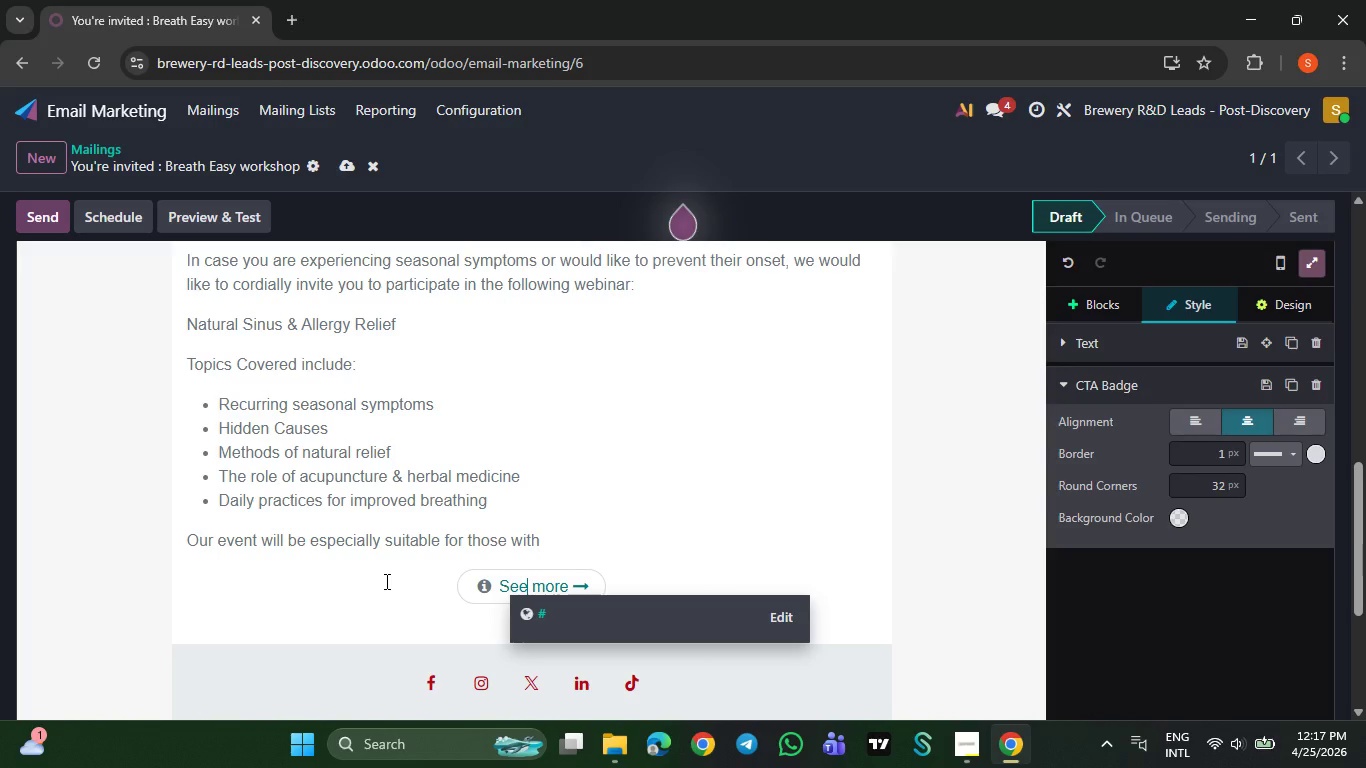 
key(ArrowRight)
 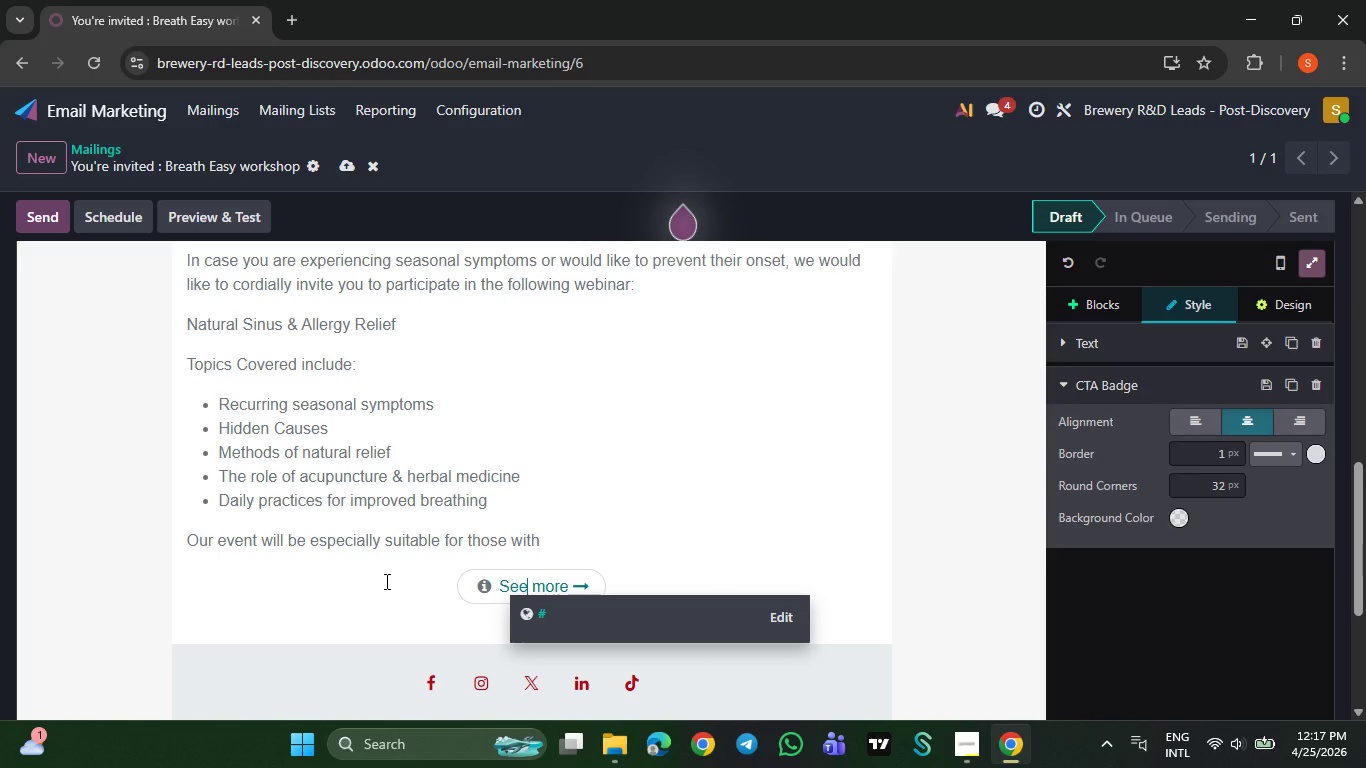 
key(ArrowRight)
 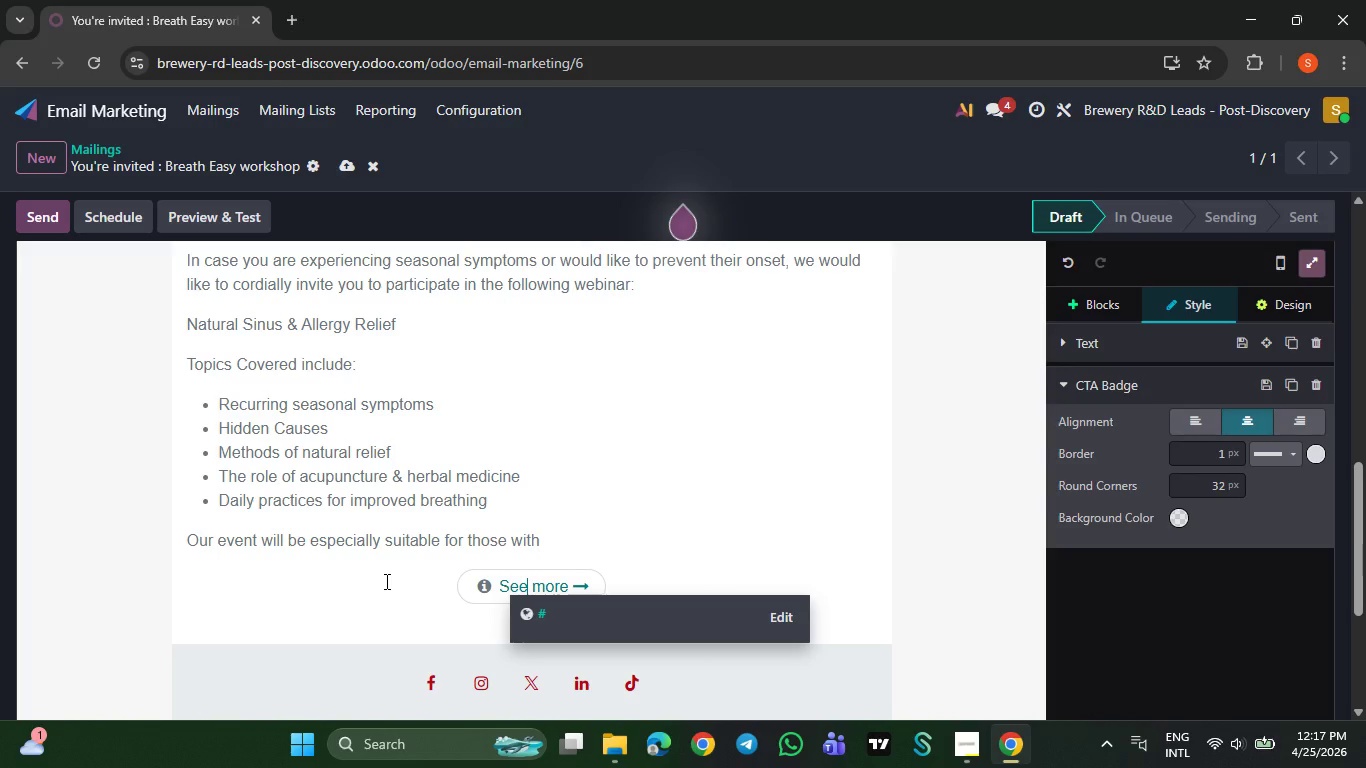 
key(ArrowRight)
 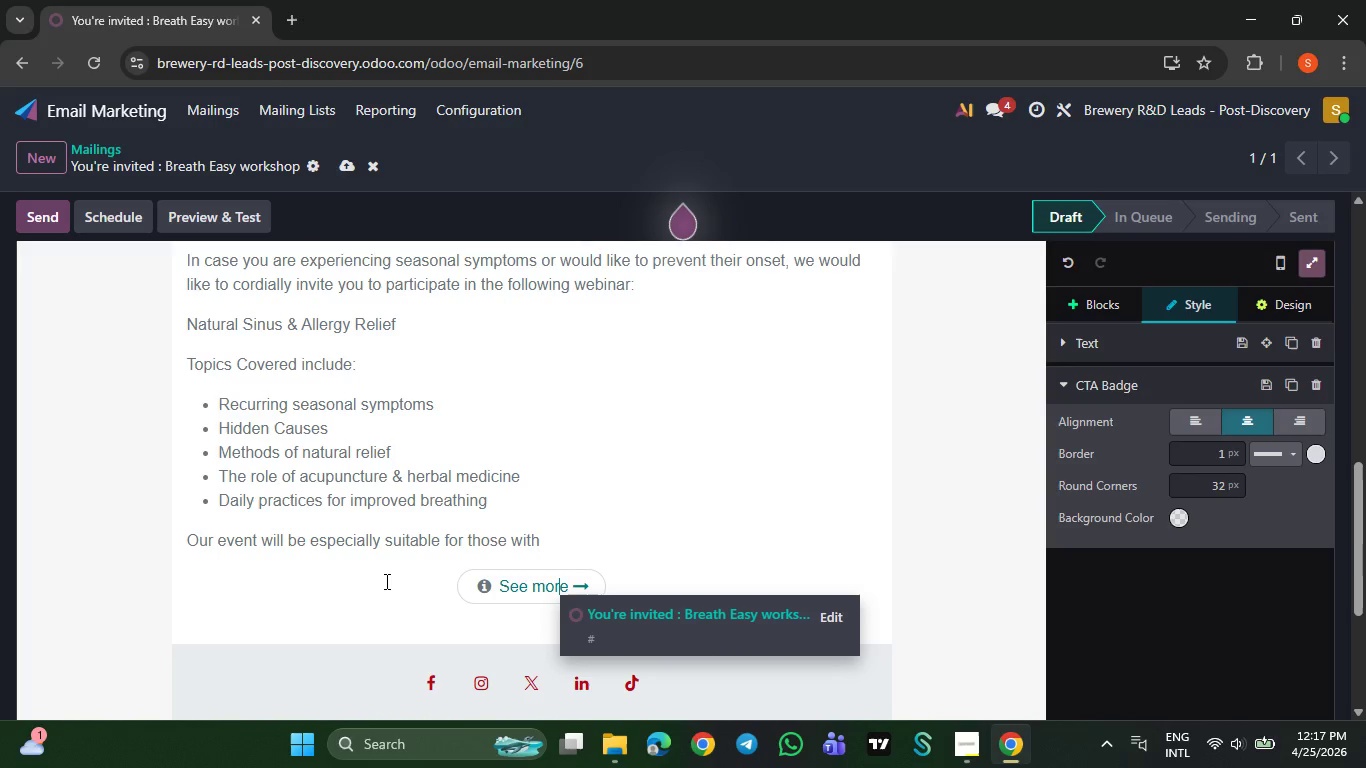 
key(ArrowRight)
 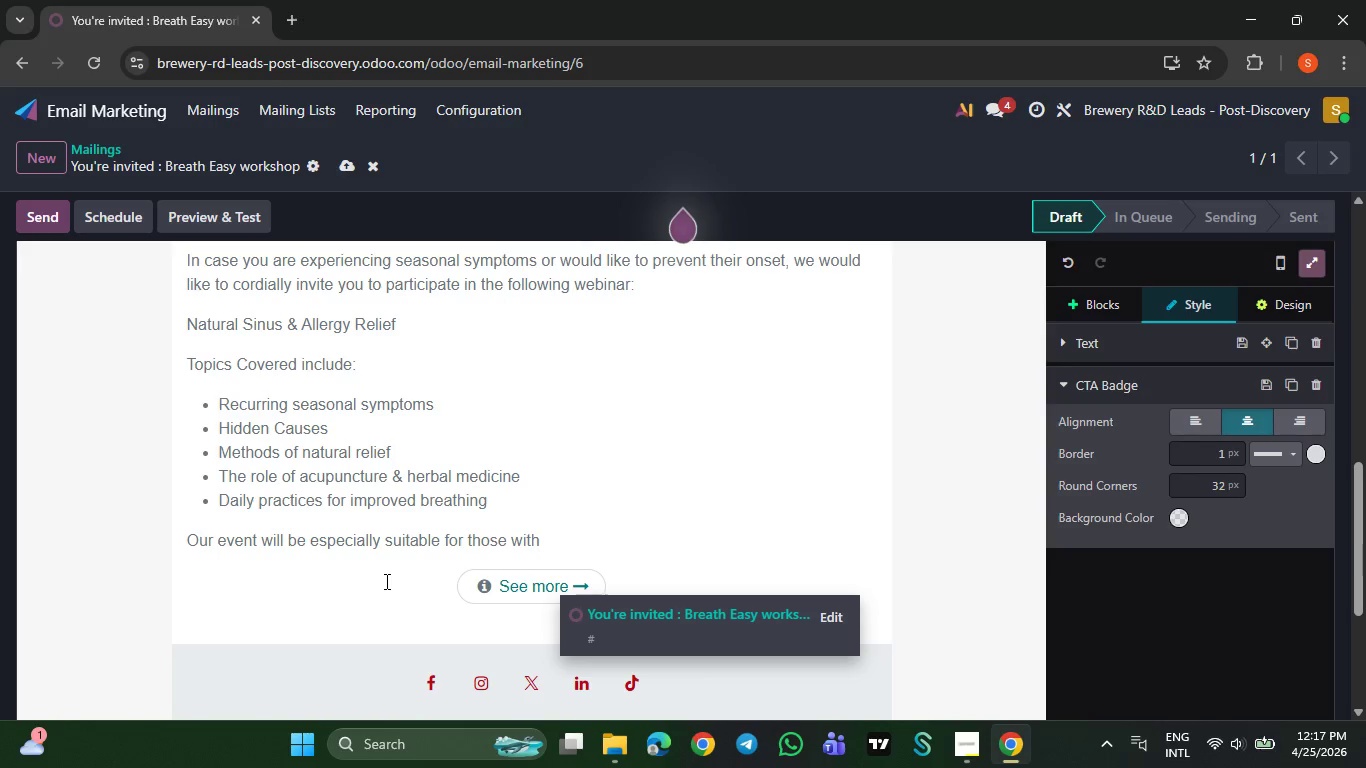 
key(Backspace)
 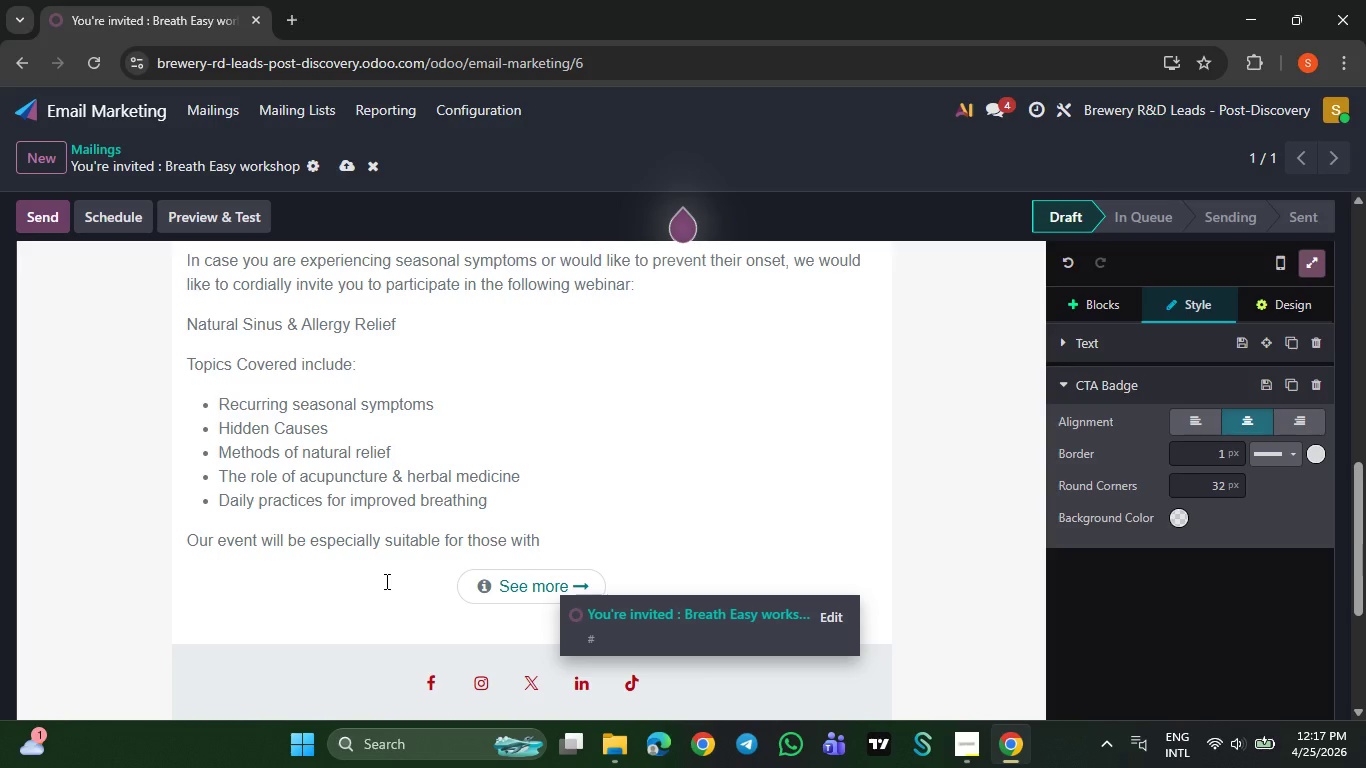 
key(Backspace)
 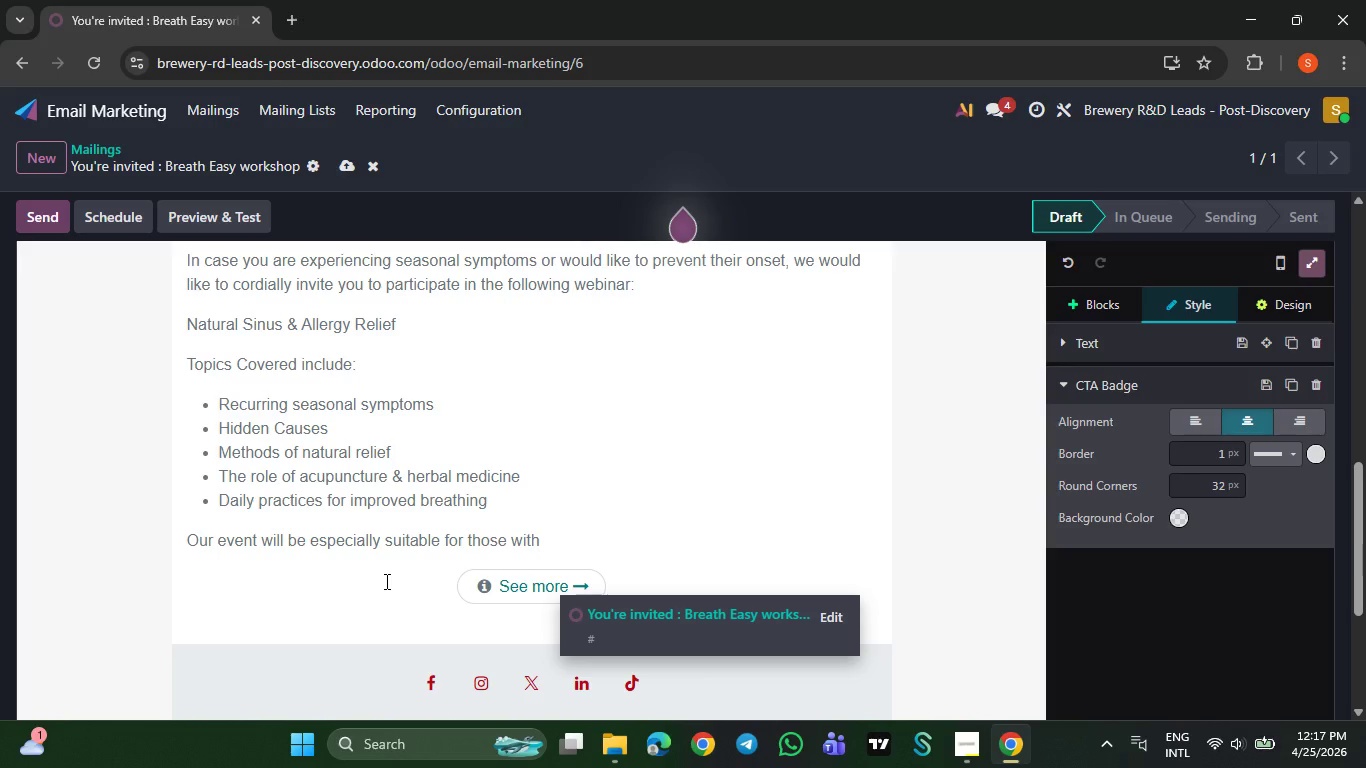 
key(Backspace)
 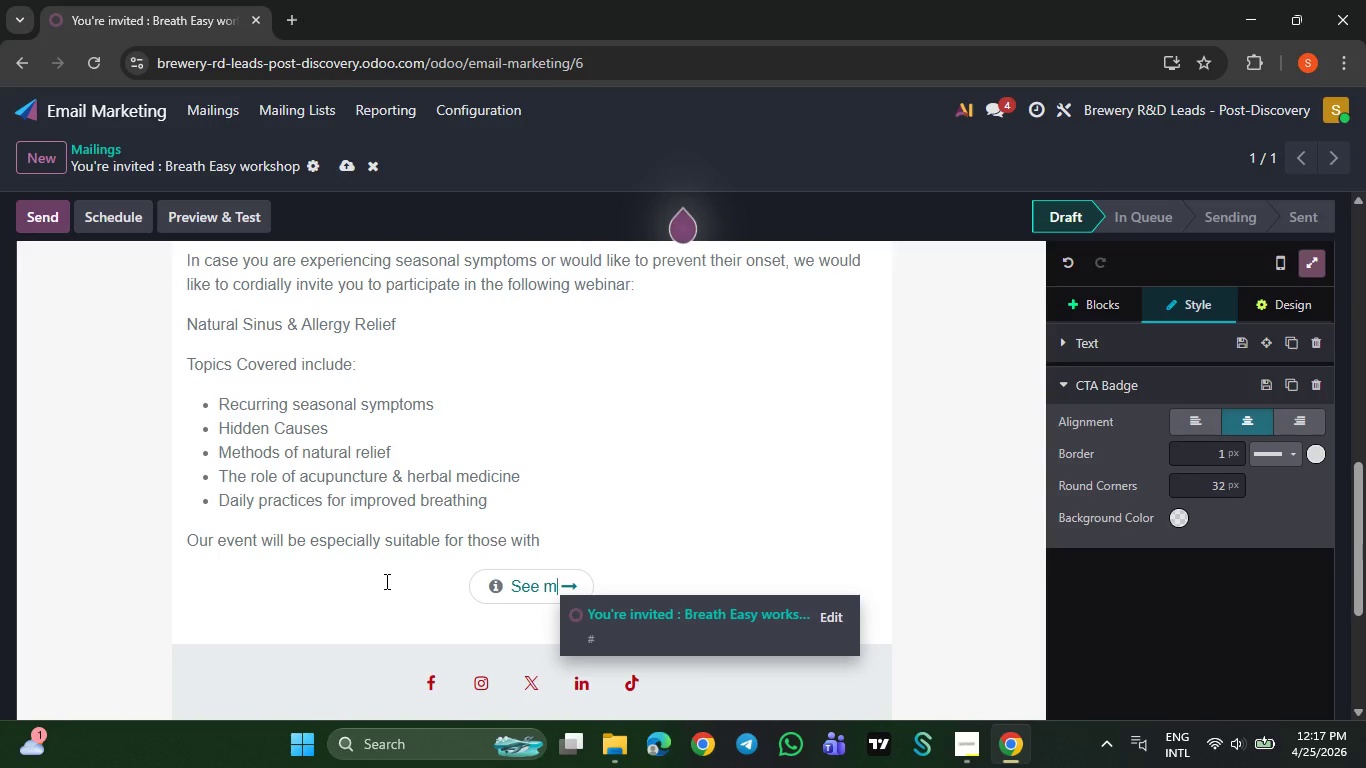 
key(Backspace)
 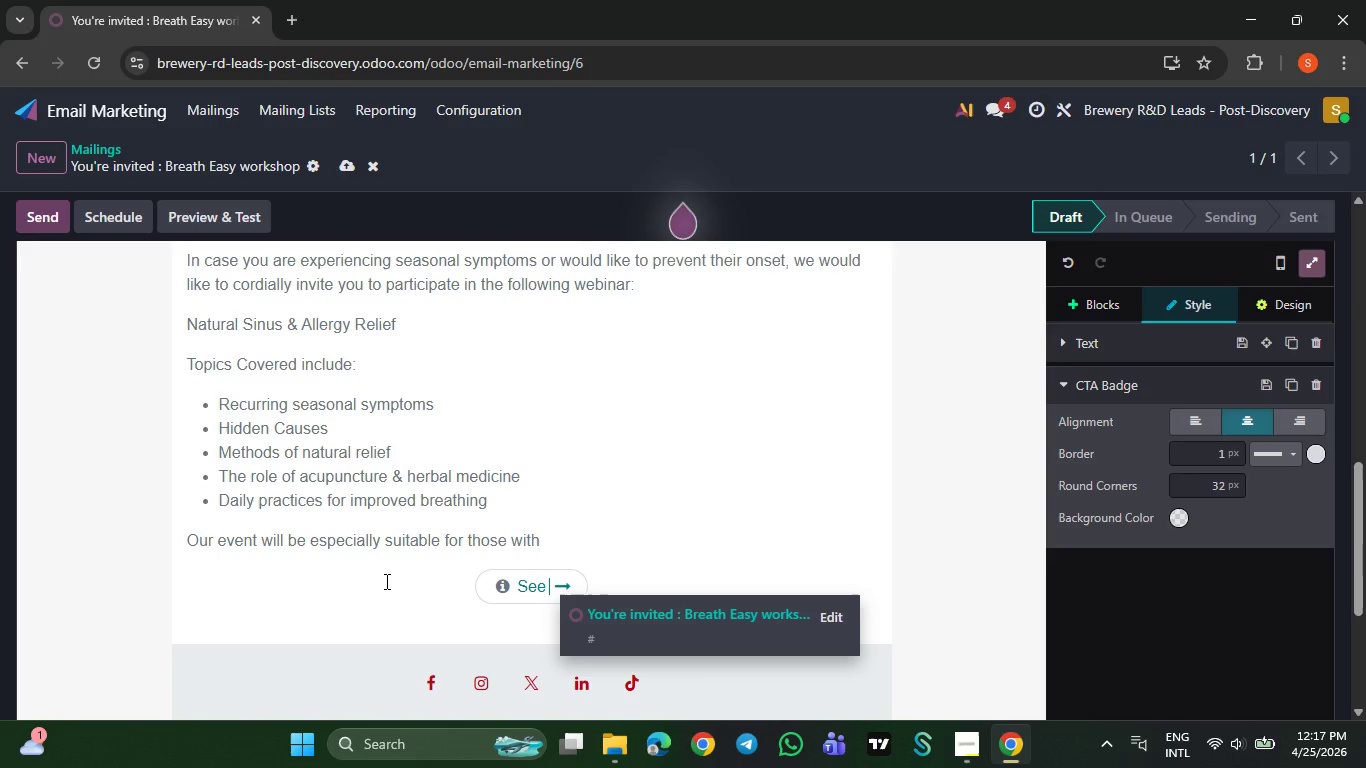 
key(Backspace)
 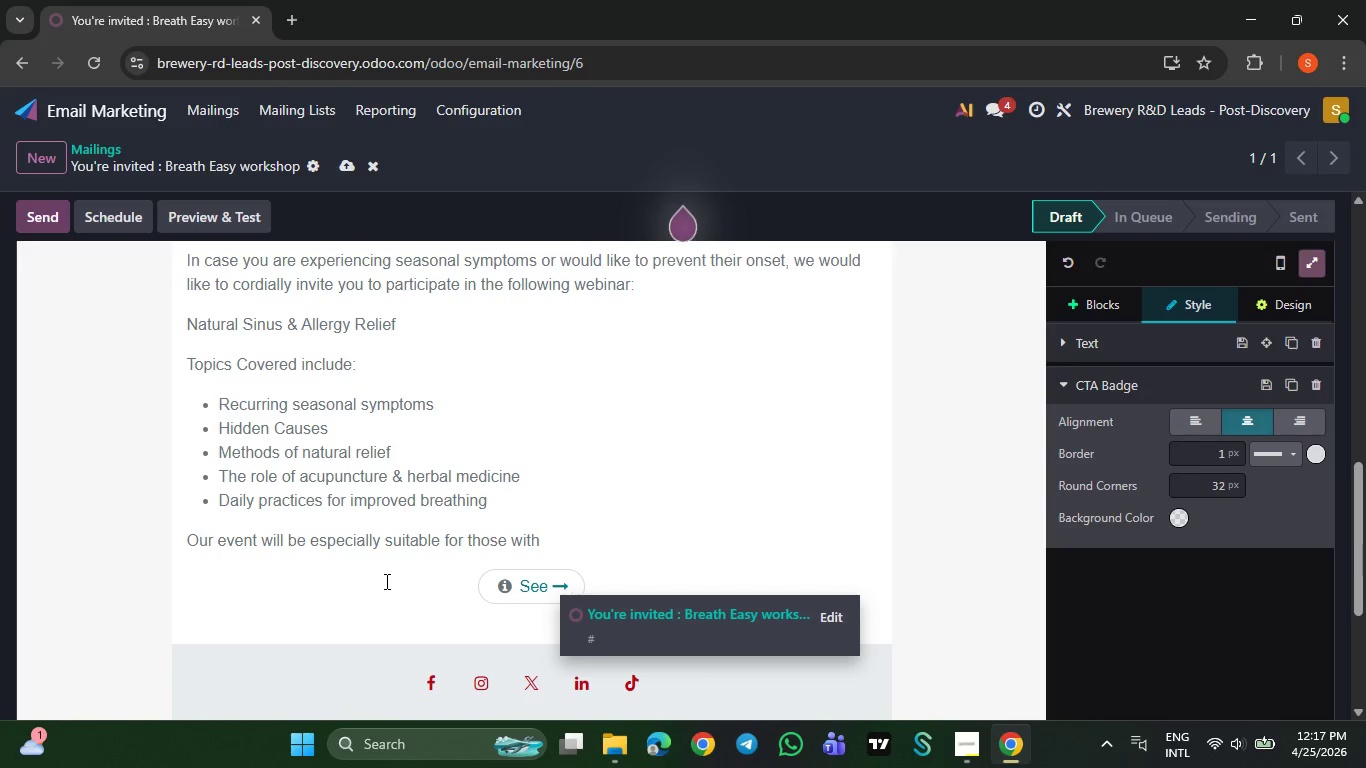 
key(Backspace)
 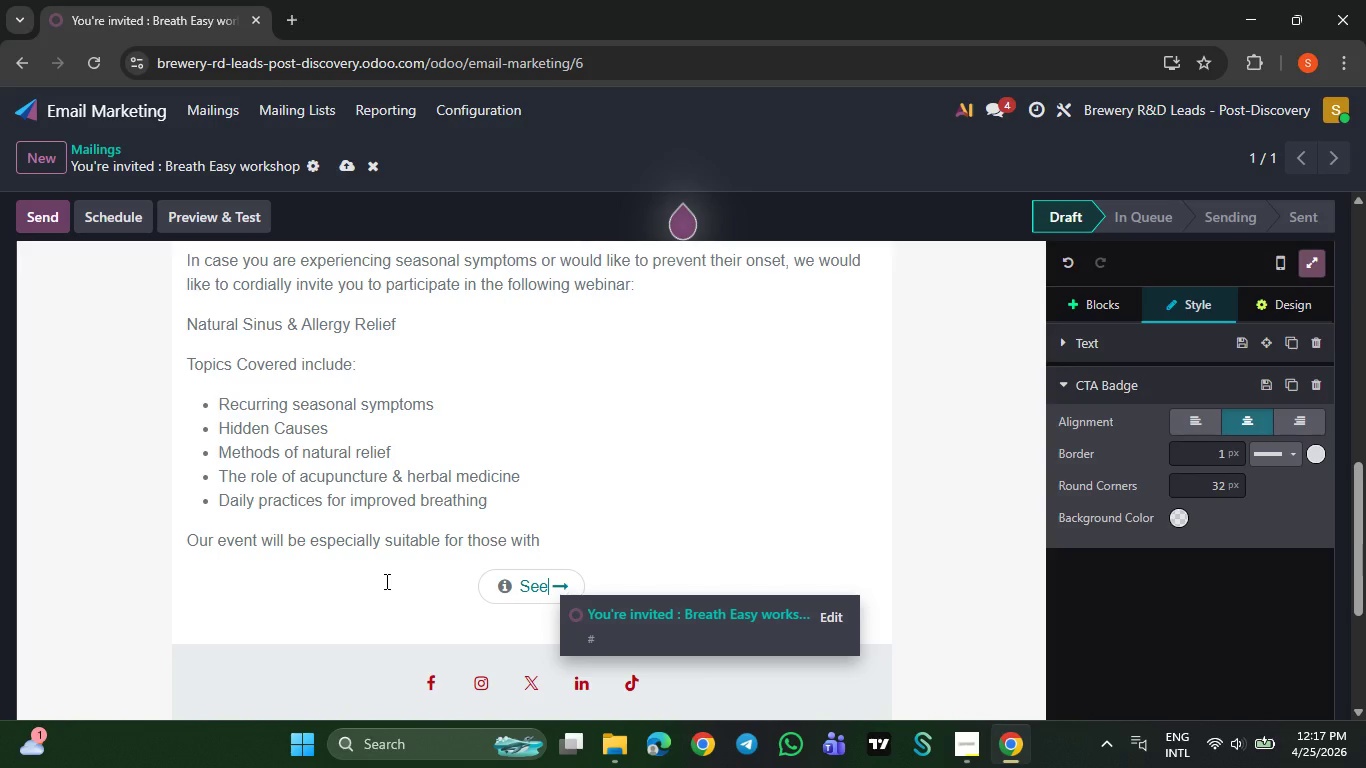 
key(Backspace)
 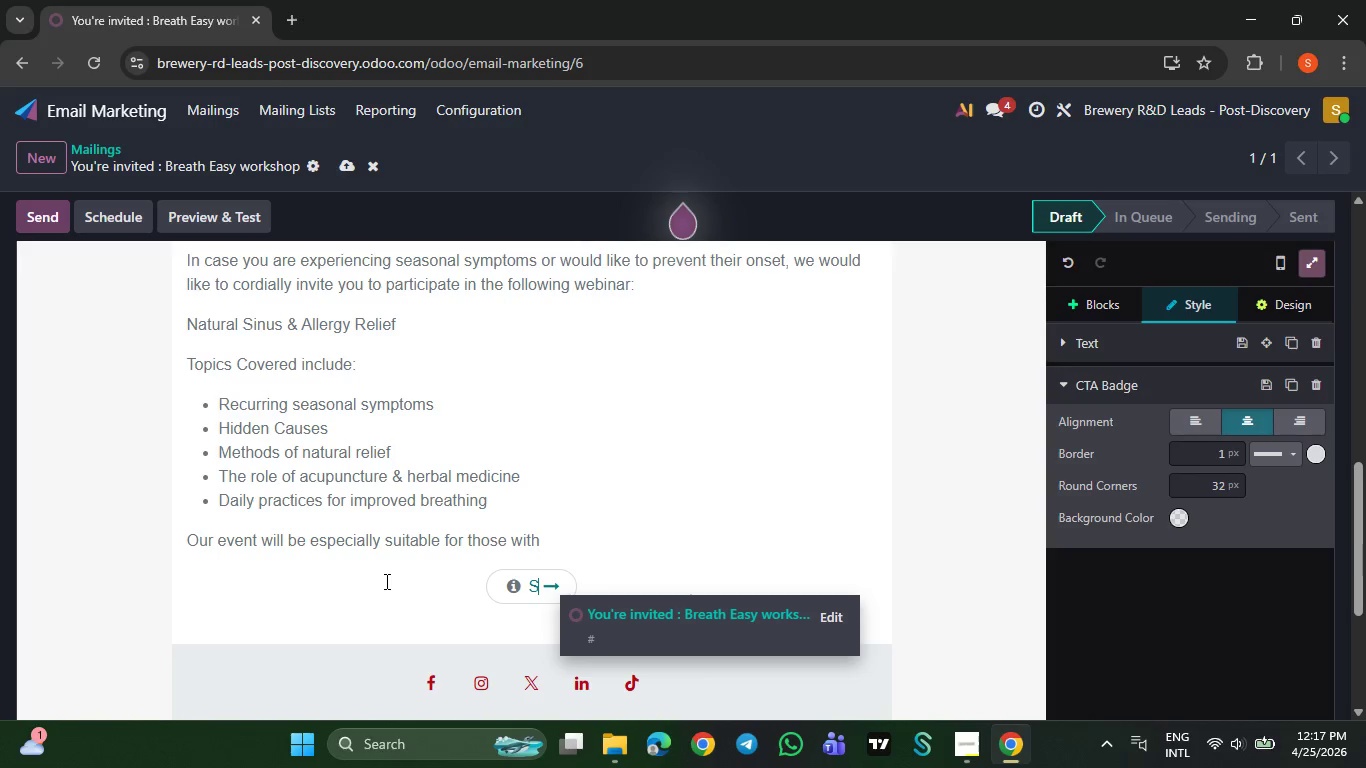 
key(Backspace)
 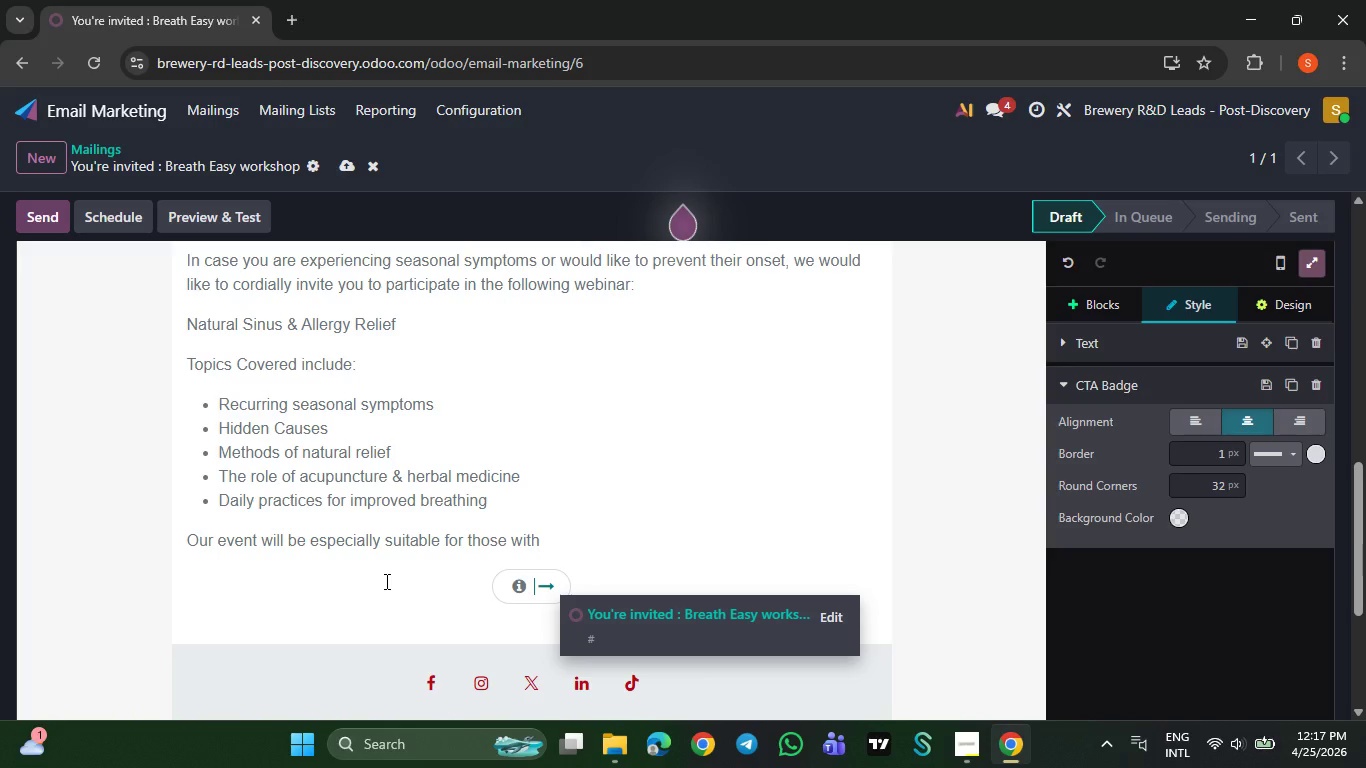 
wait(10.3)
 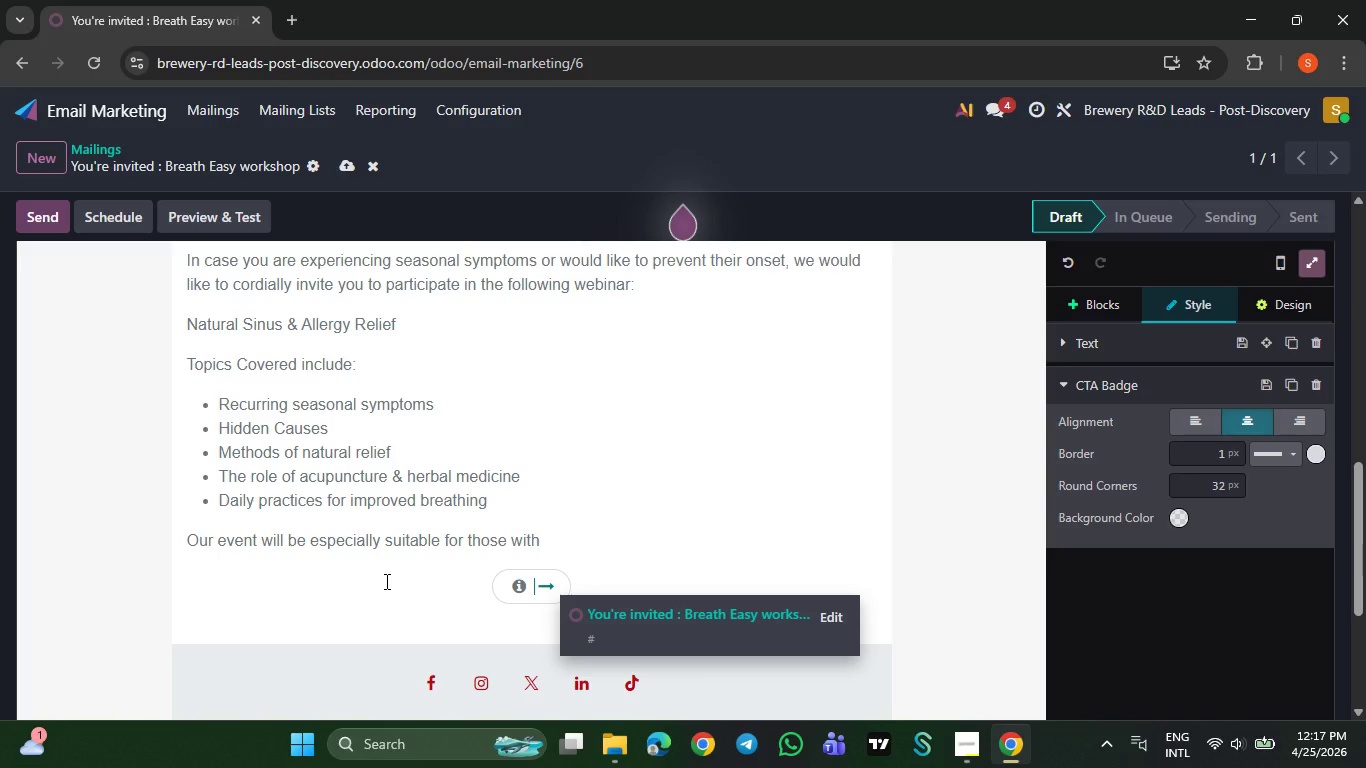 
left_click([514, 318])
 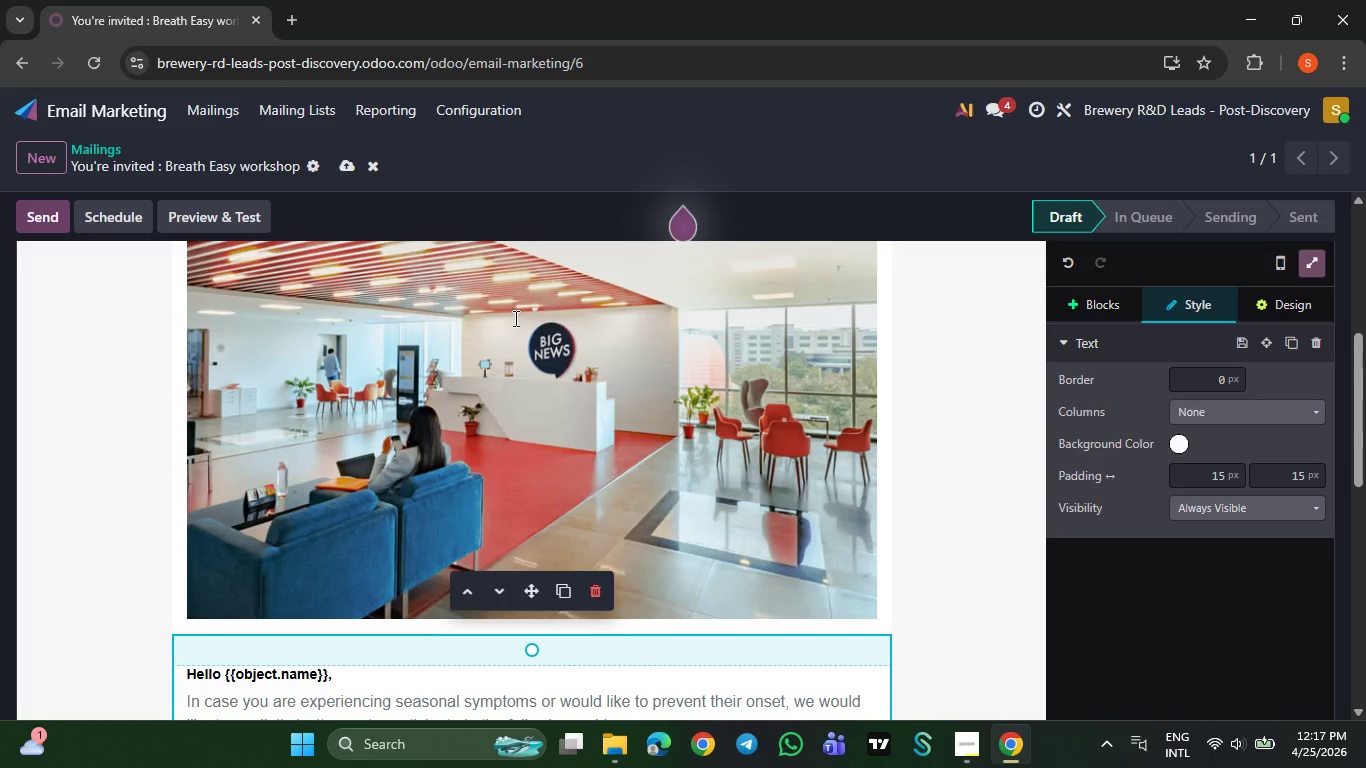 
wait(19.45)
 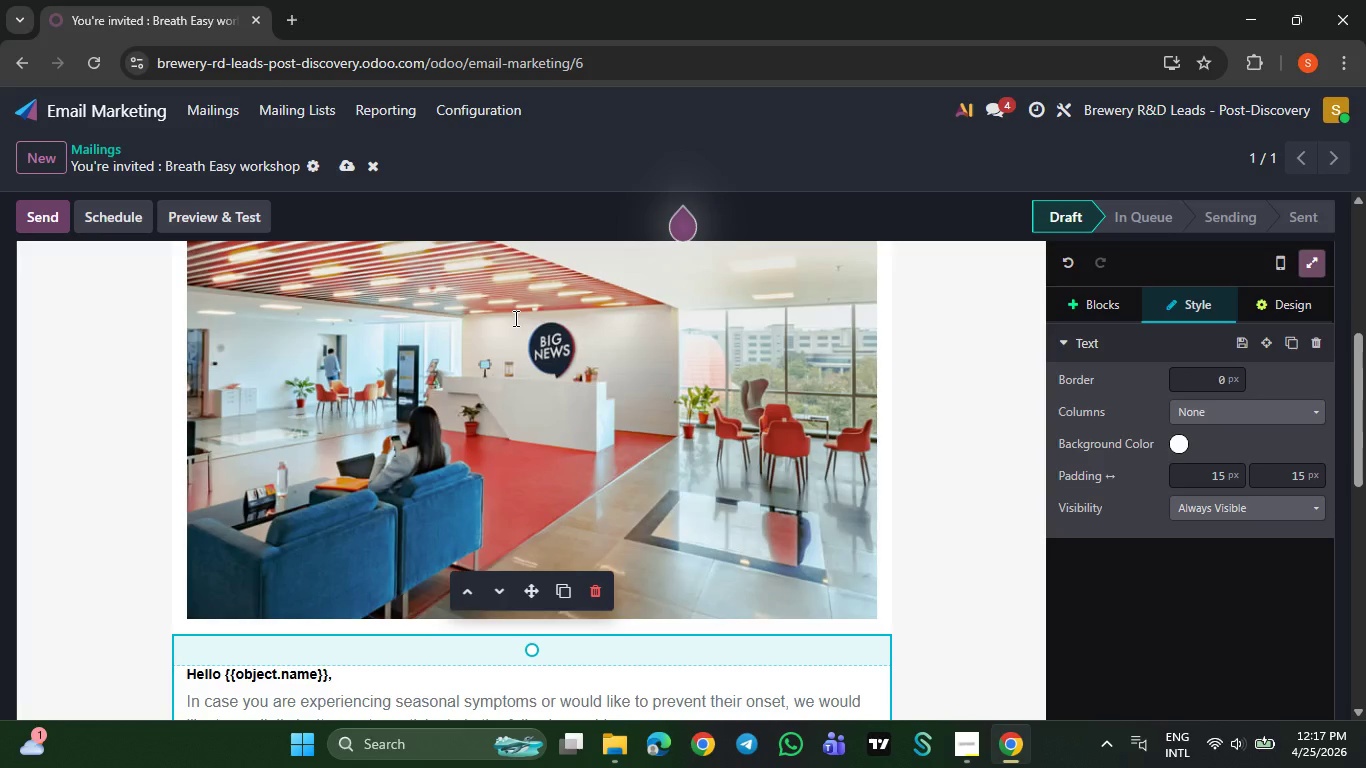 
left_click([532, 310])
 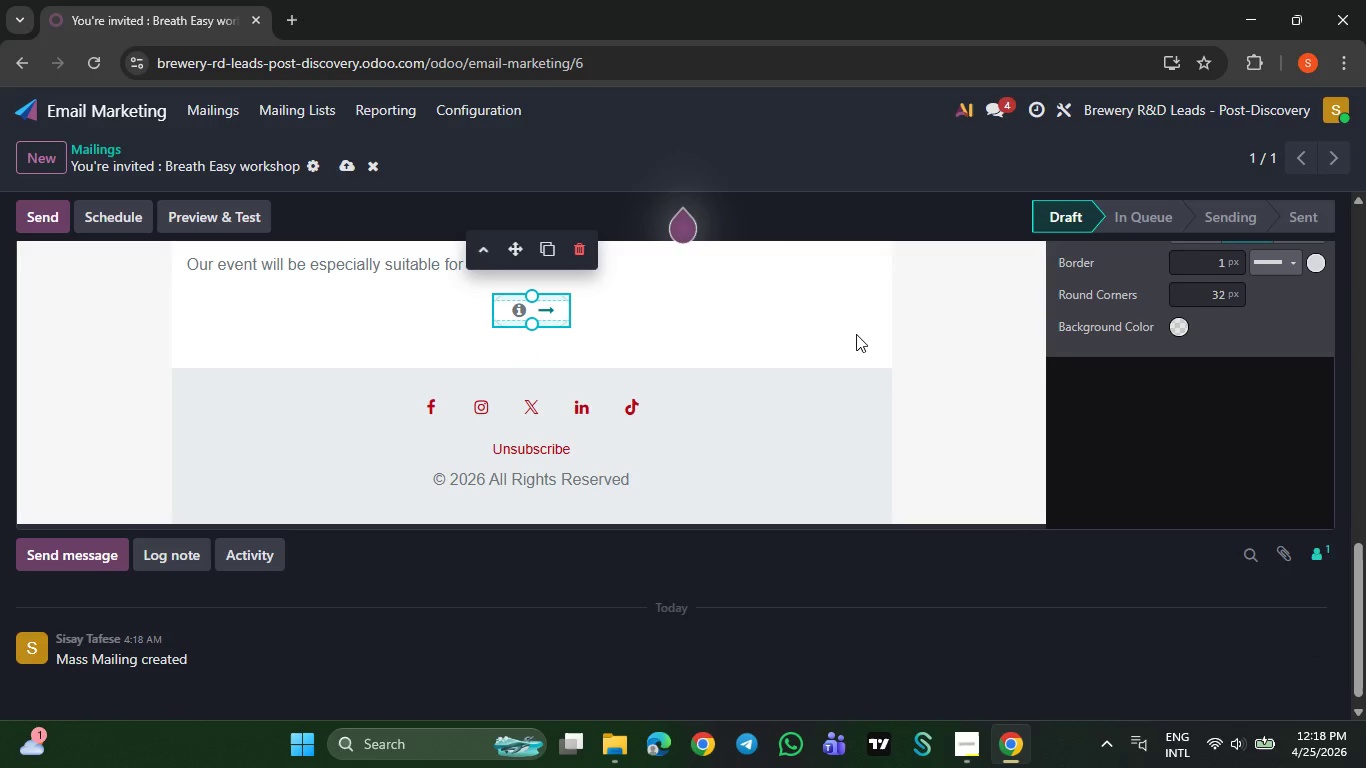 
left_click([1181, 332])
 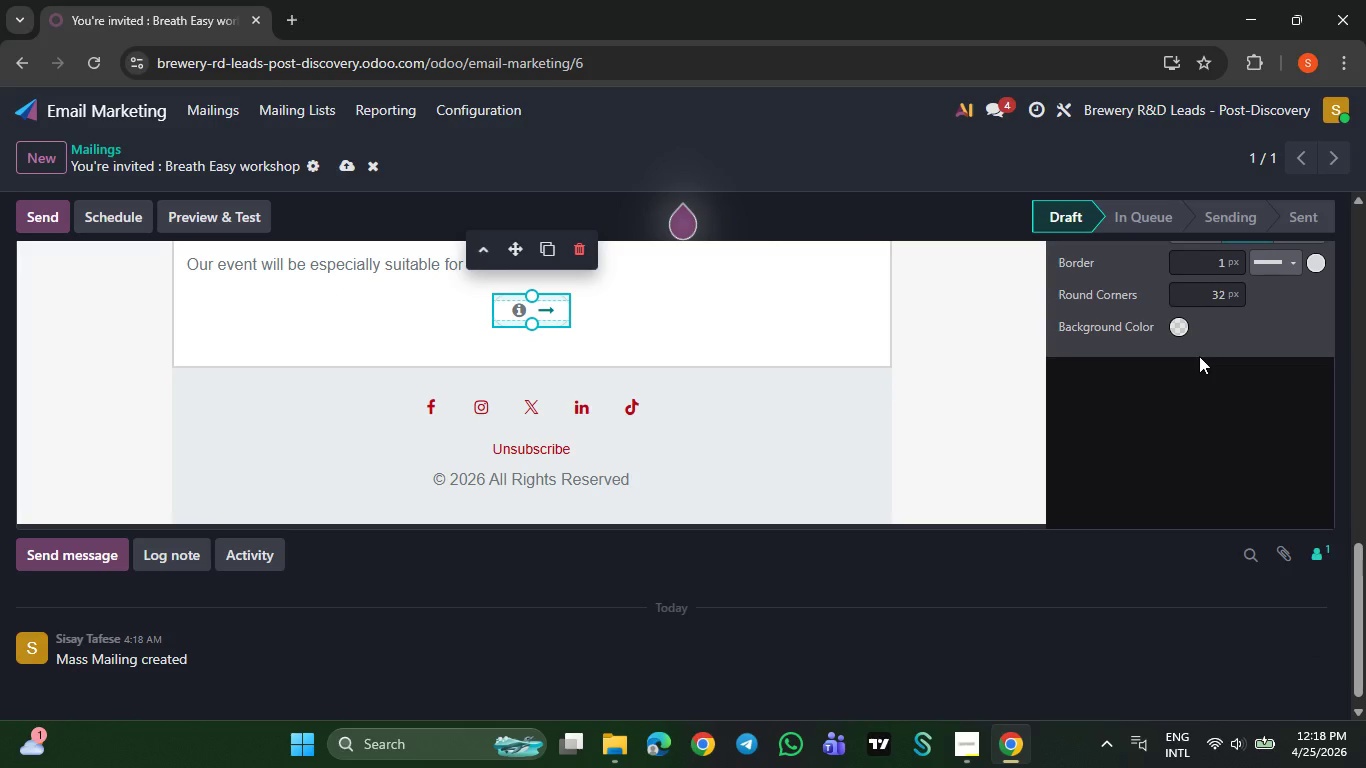 
mouse_move([1169, 343])
 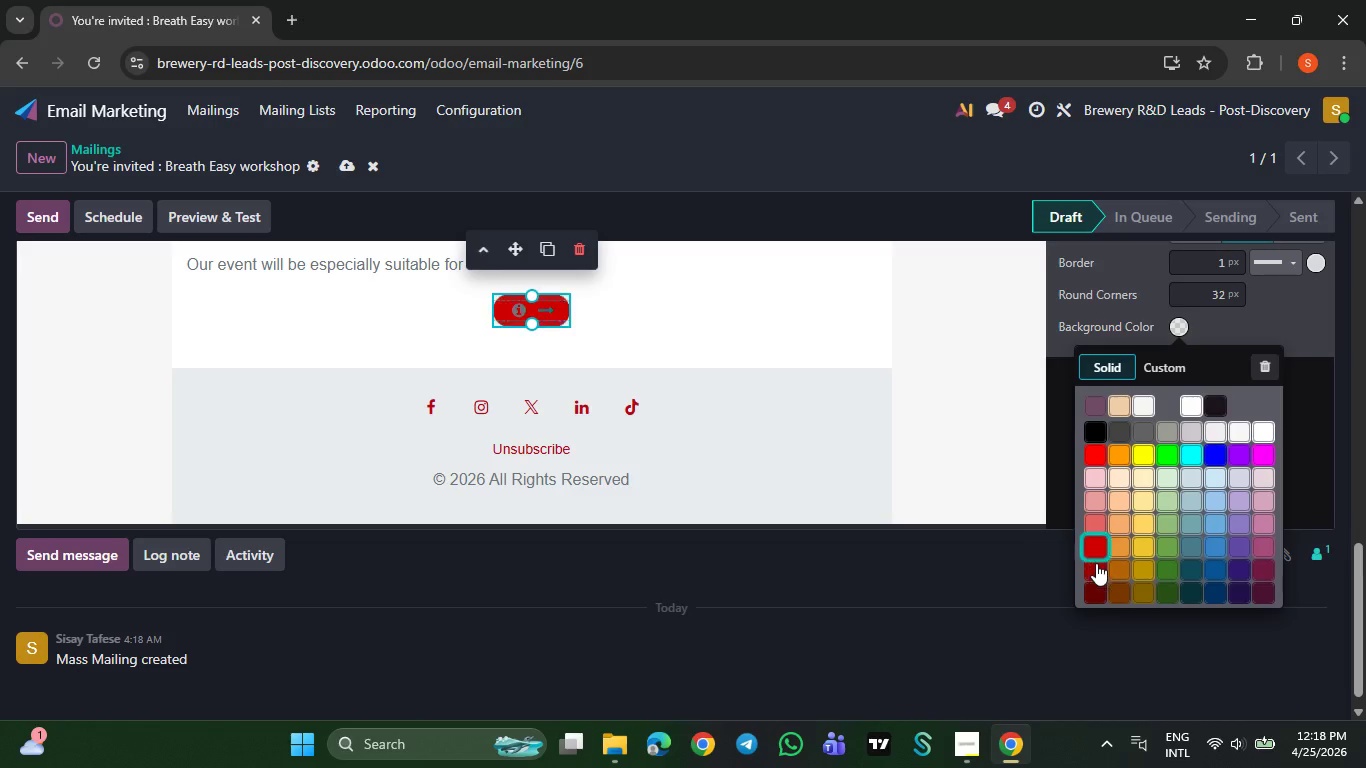 
left_click([1096, 563])
 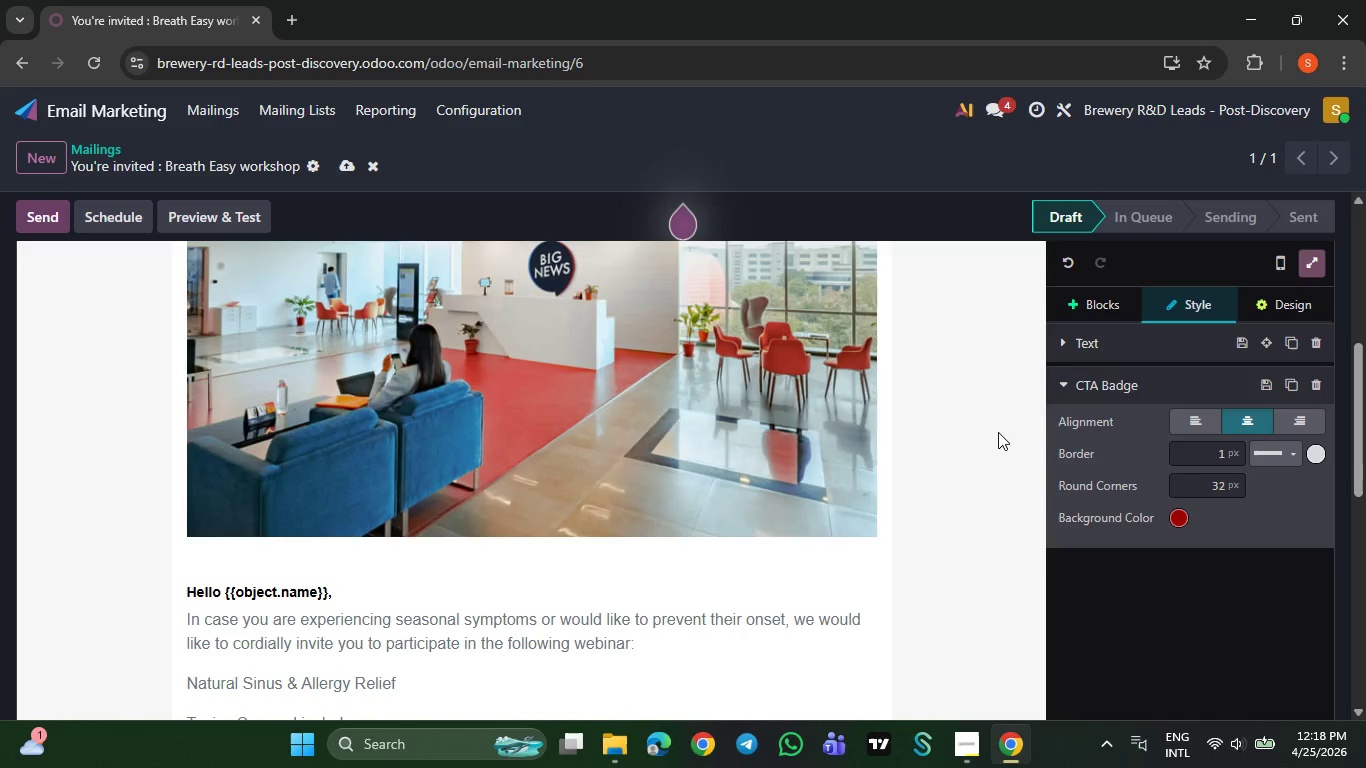 
wait(30.27)
 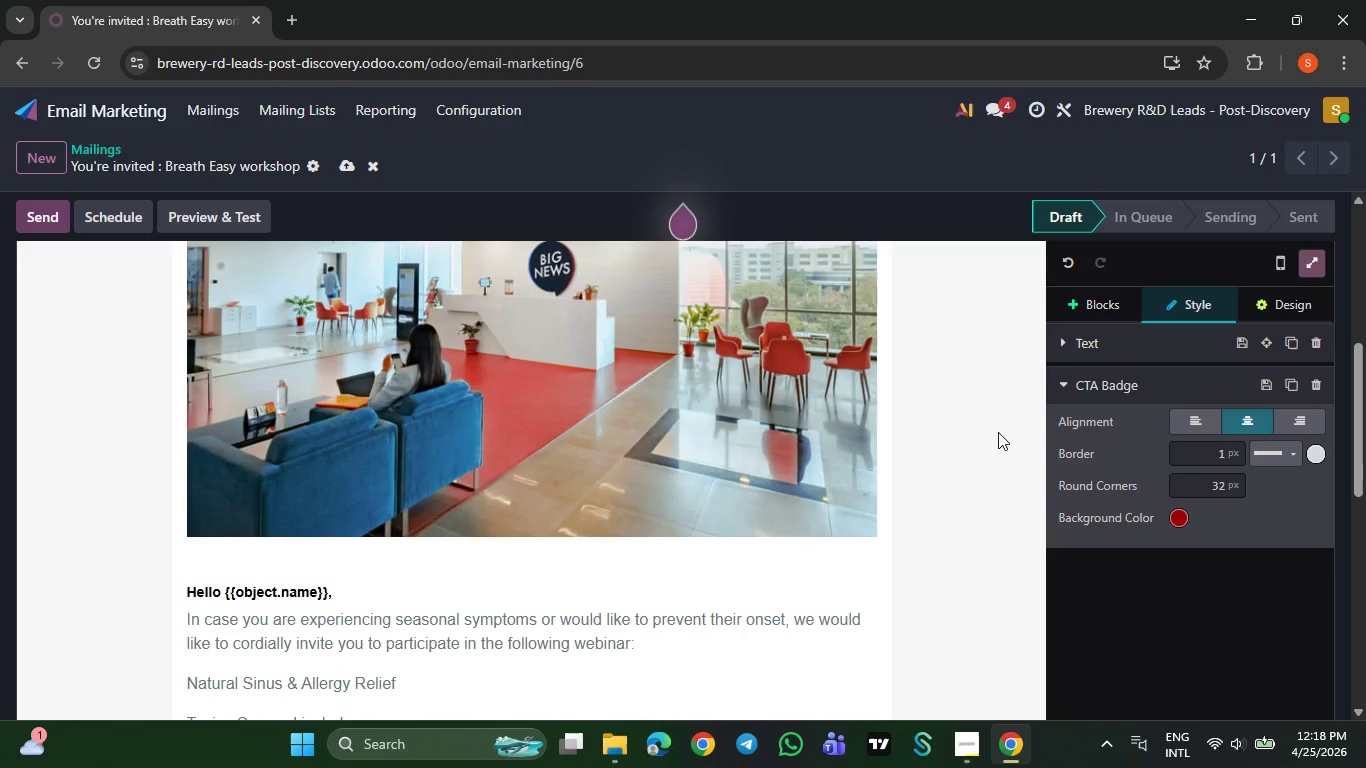 
left_click([968, 727])